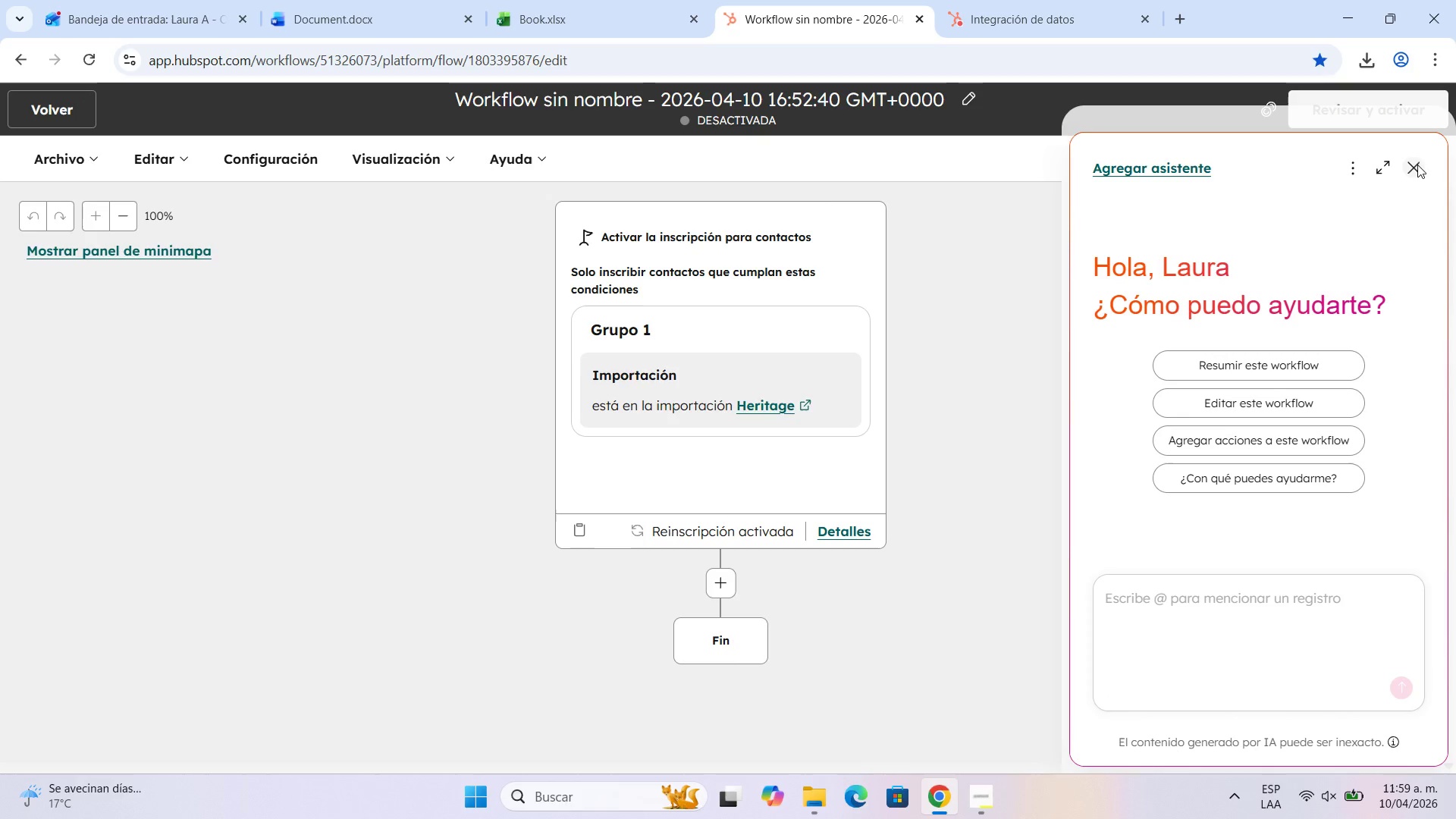 
left_click([1417, 165])
 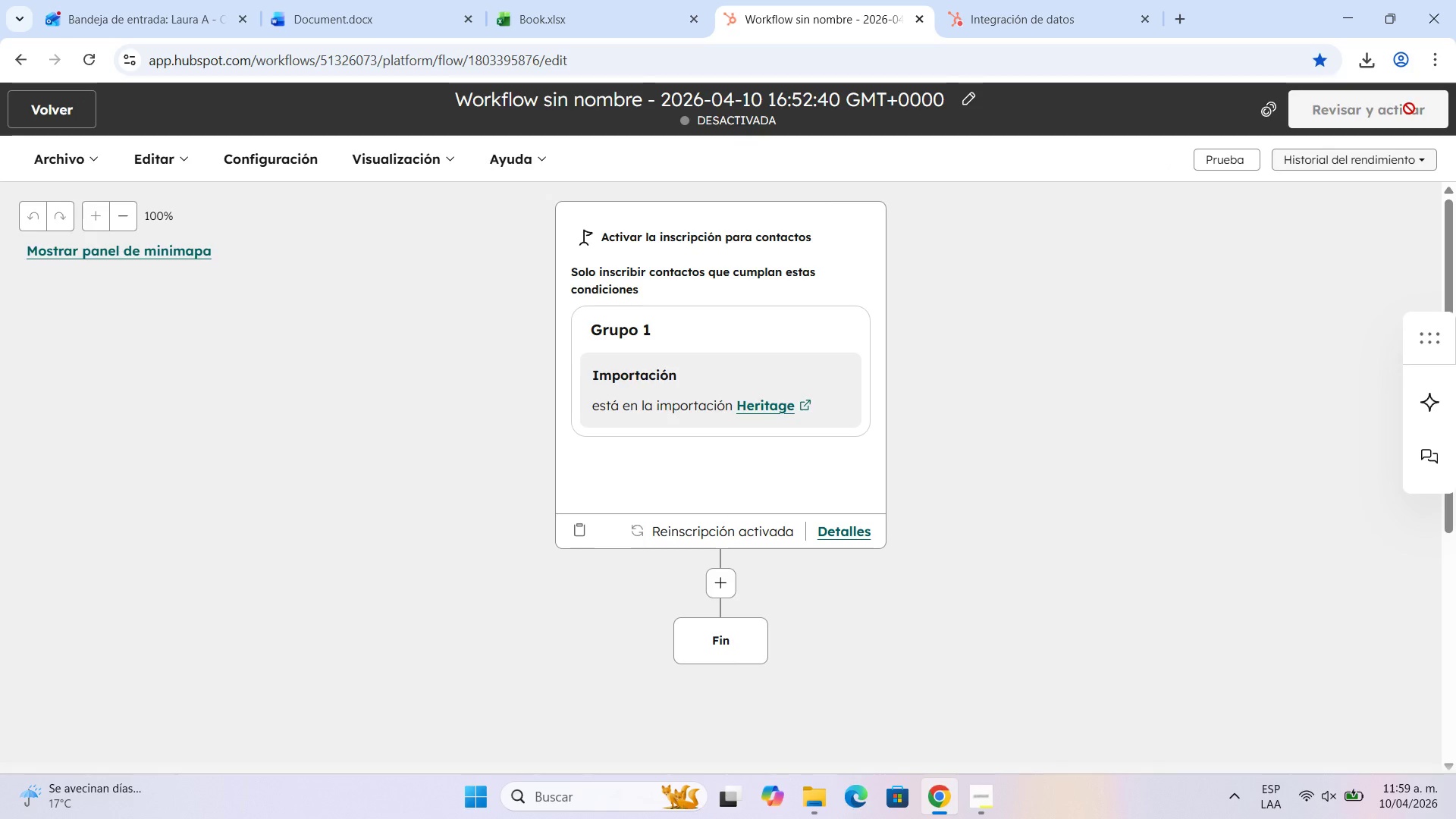 
left_click([1392, 118])
 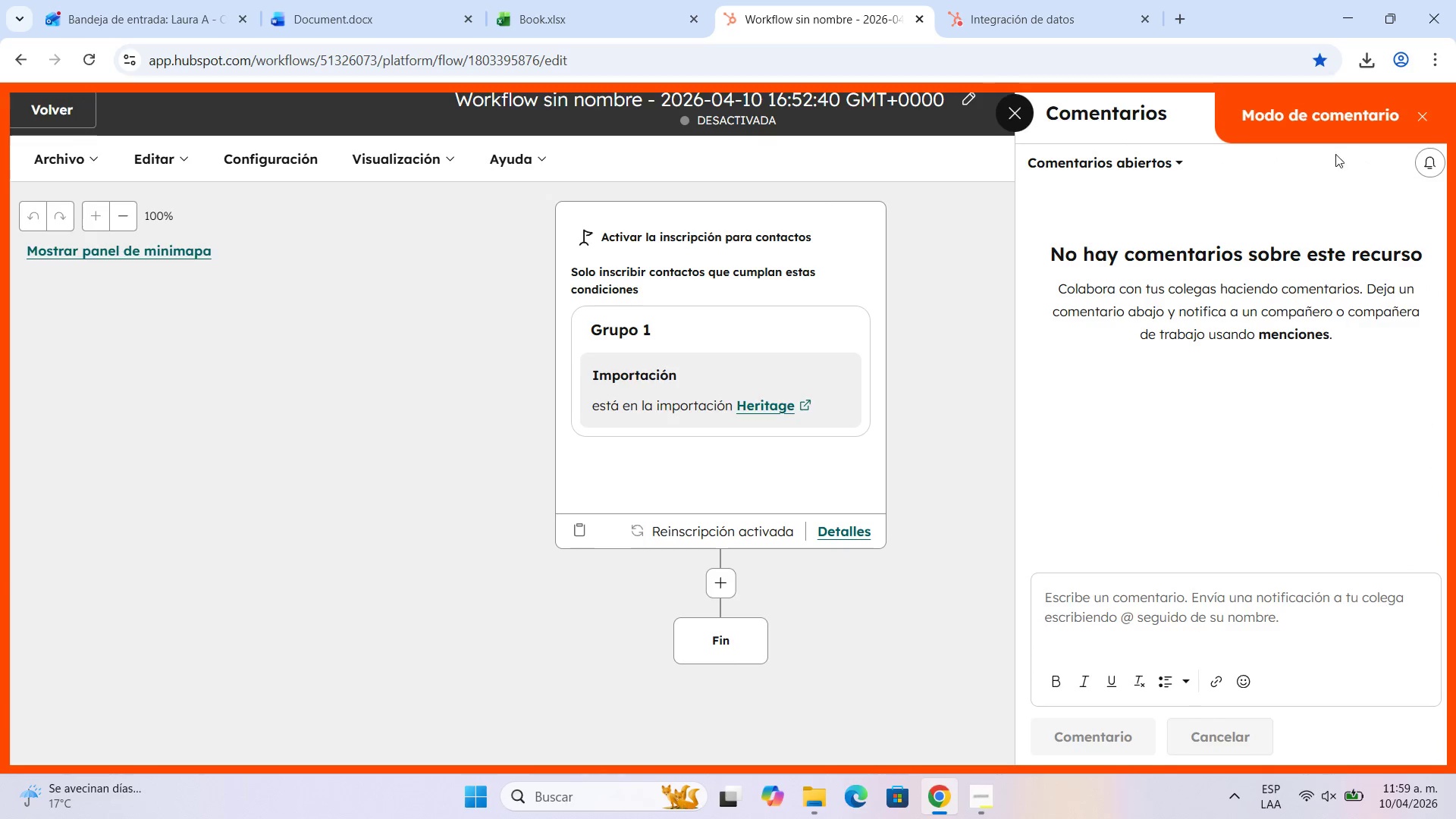 
left_click([1008, 122])
 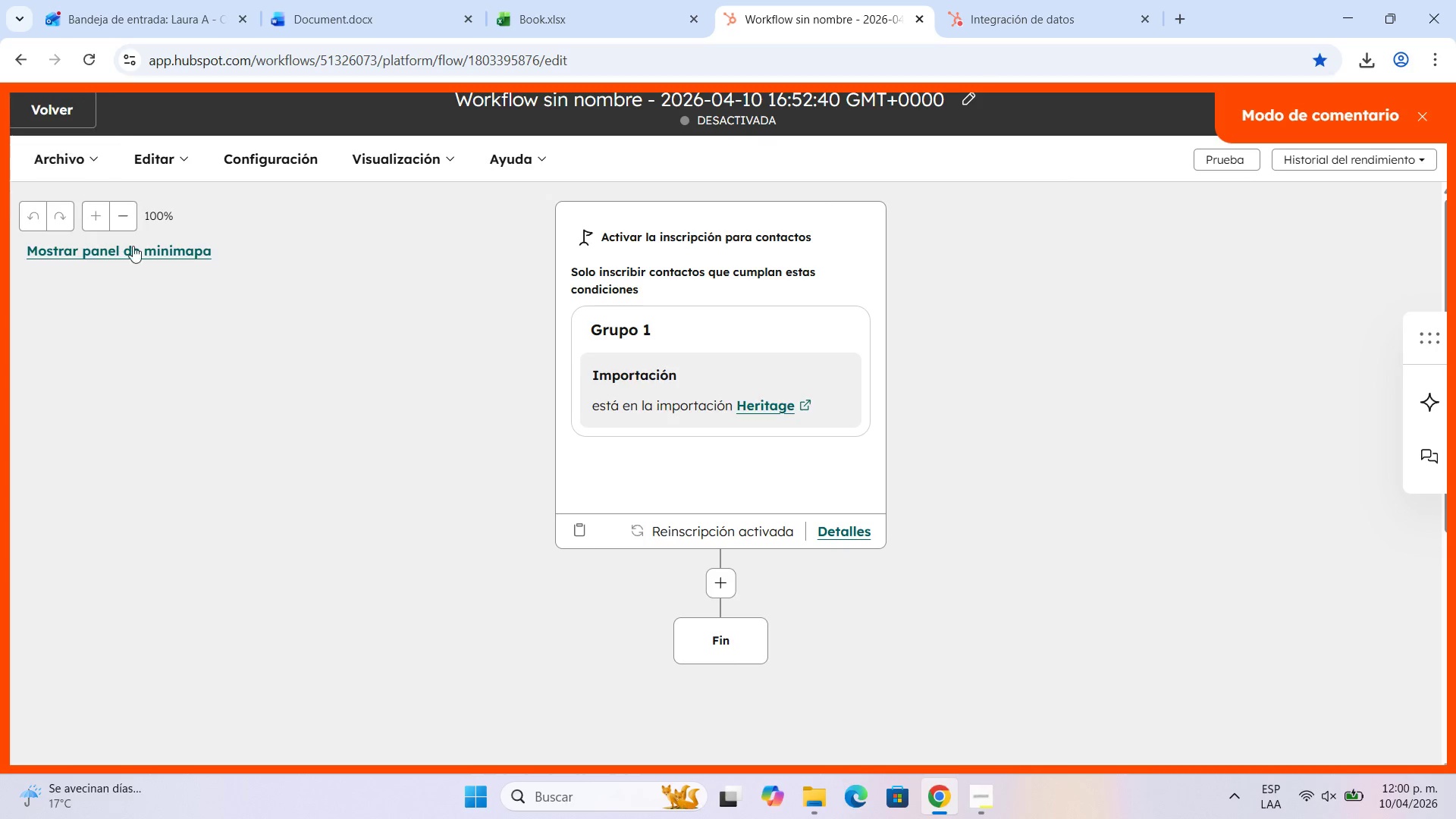 
left_click([185, 326])
 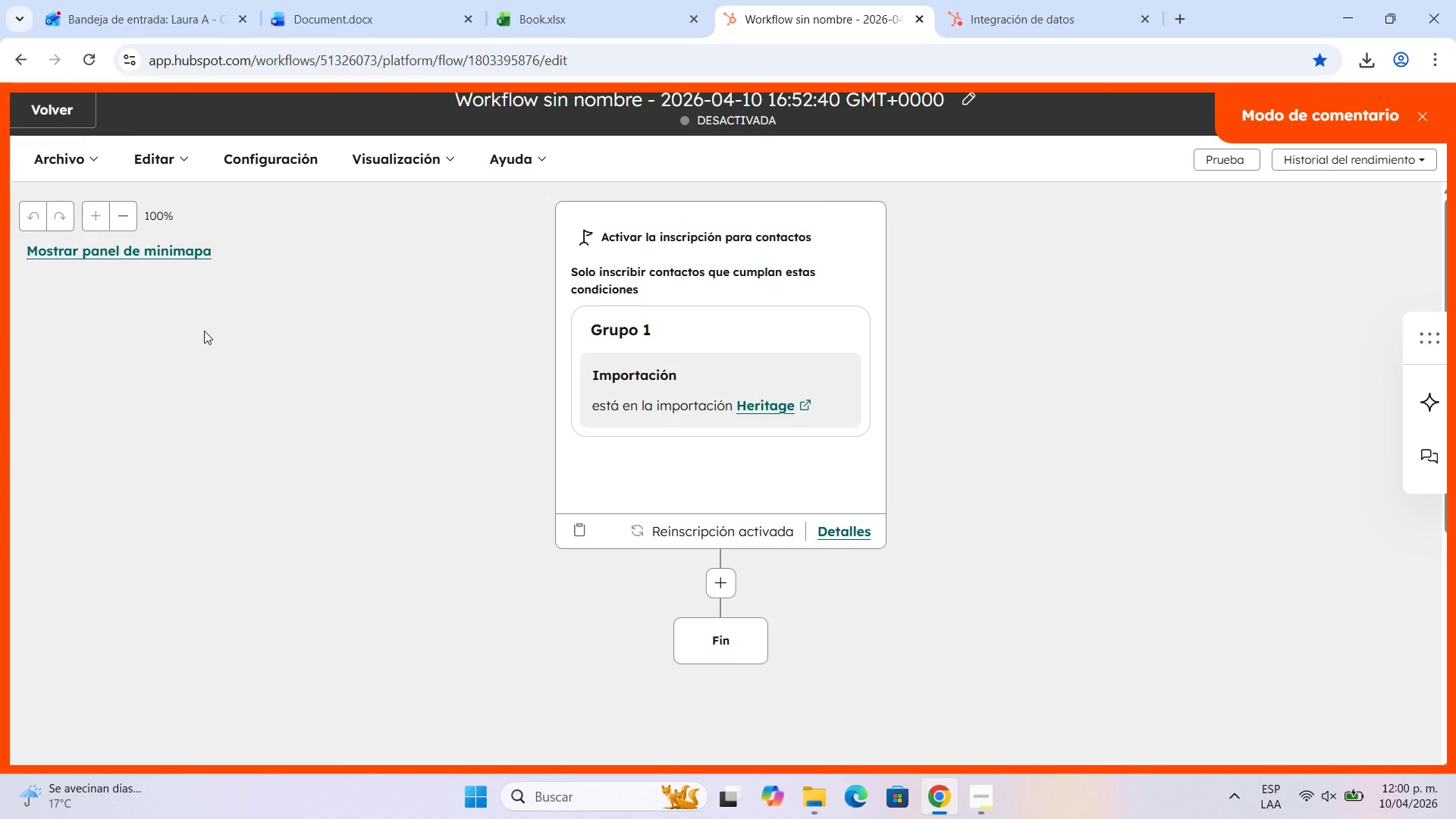 
wait(7.17)
 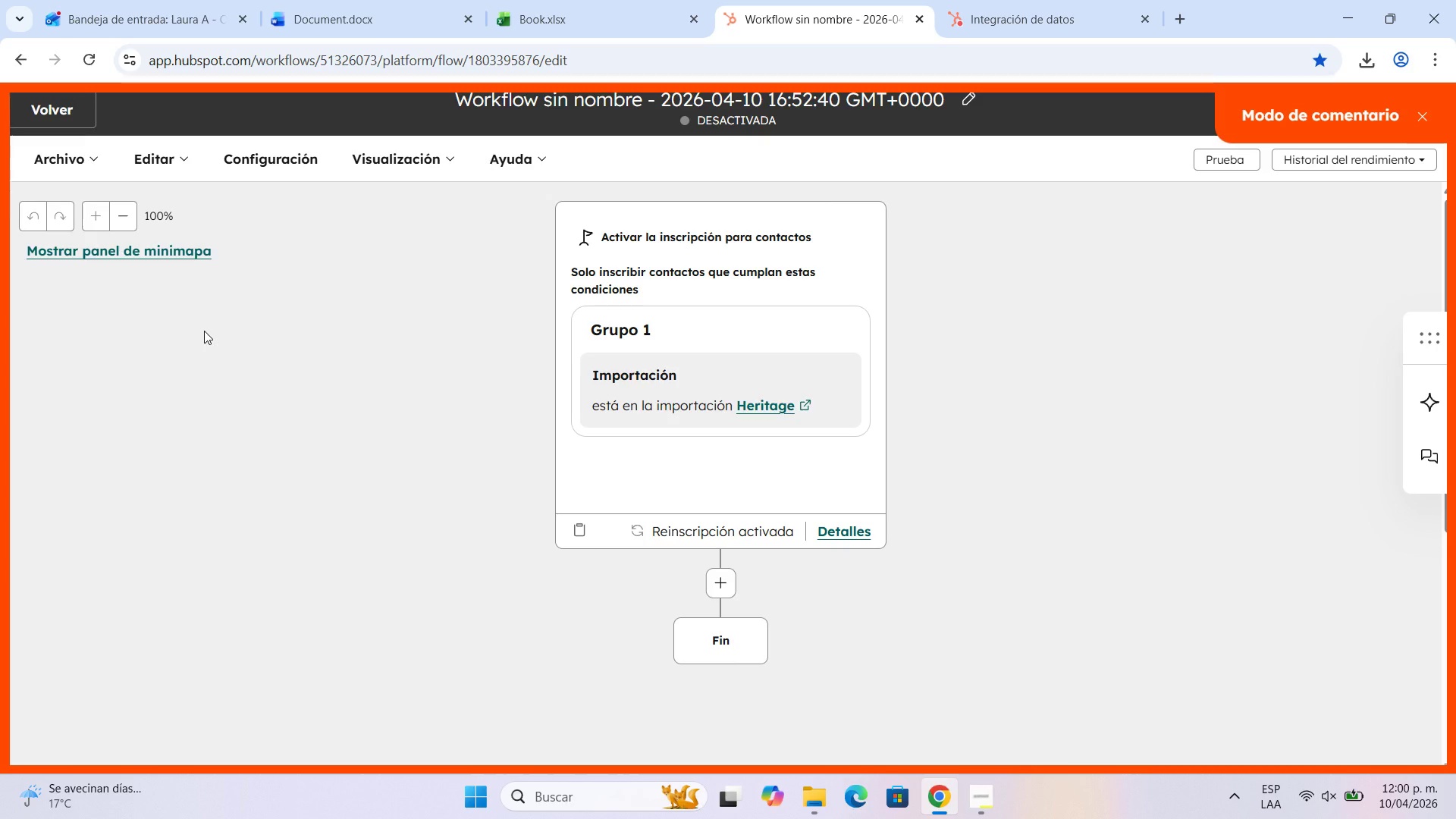 
left_click([1427, 115])
 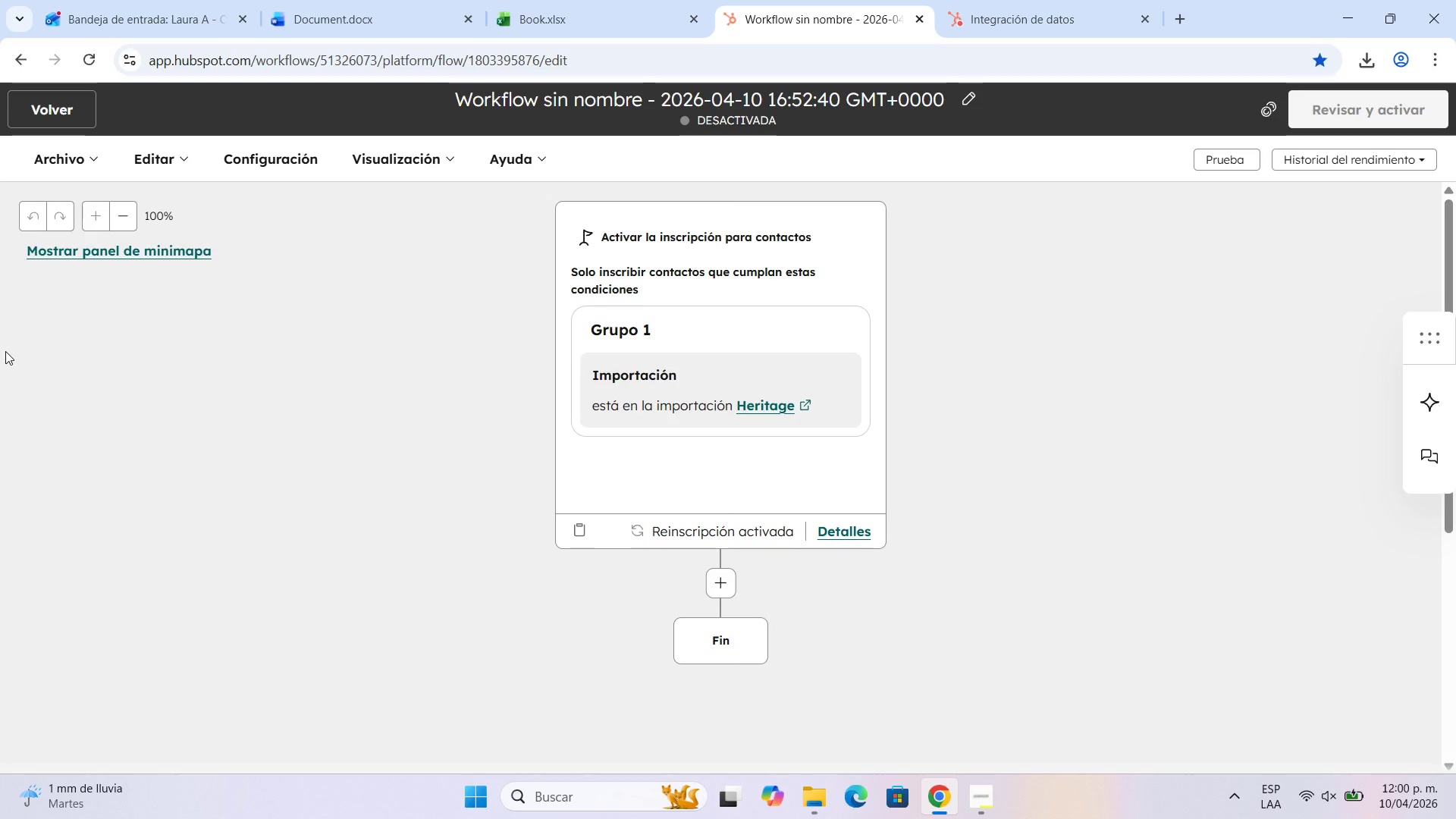 
wait(34.77)
 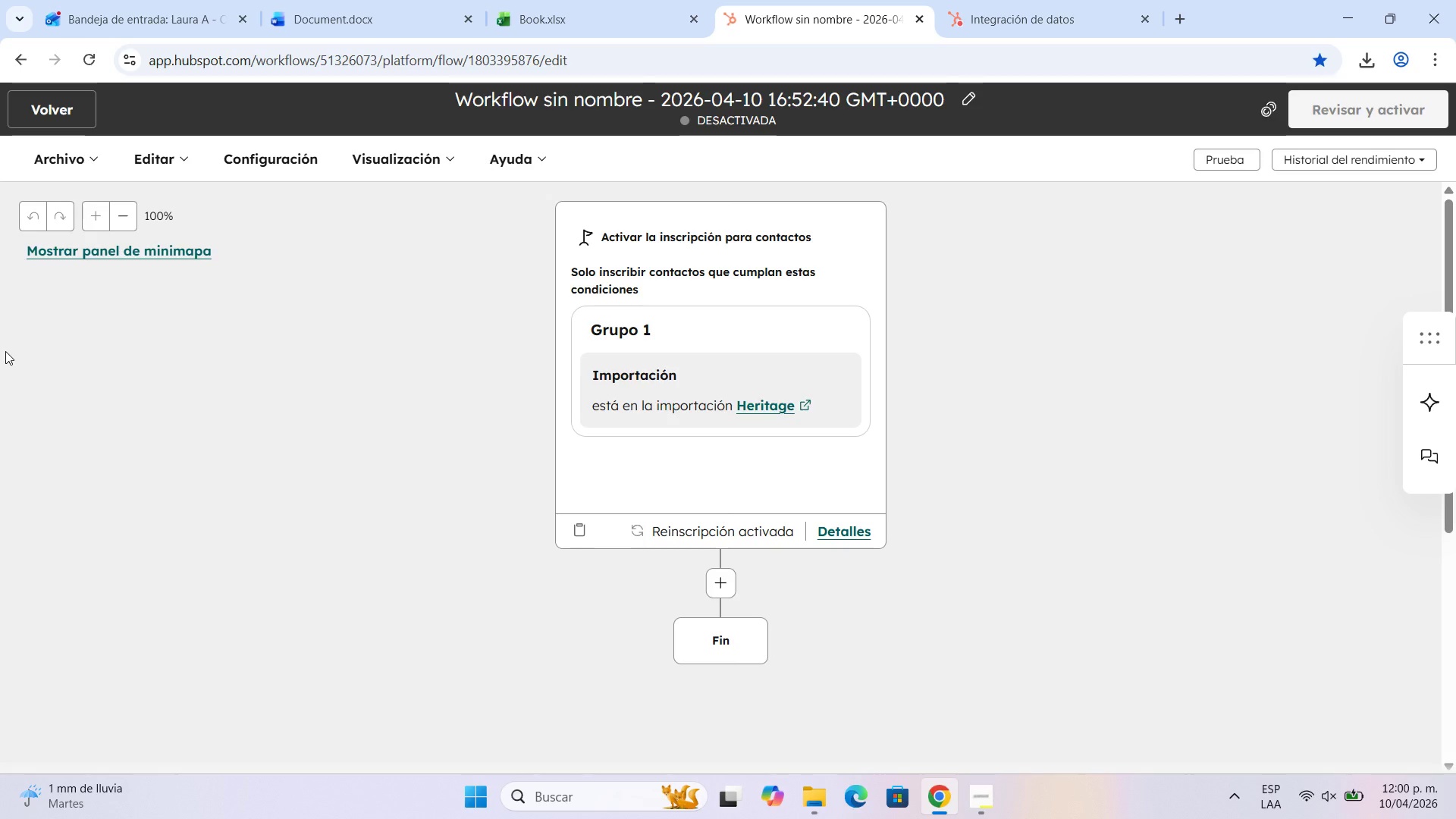 
left_click([726, 586])
 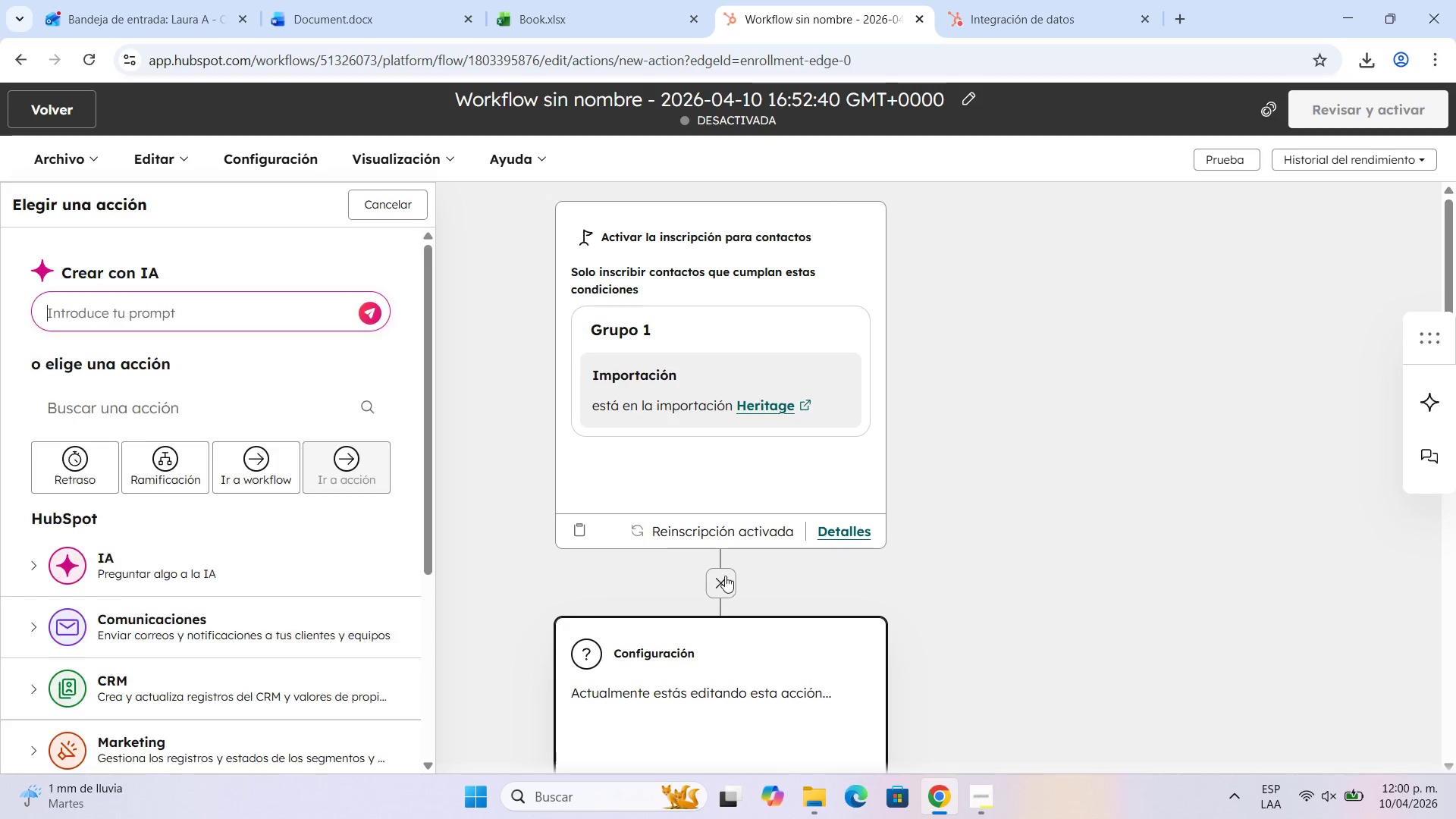 
scroll: coordinate [725, 576], scroll_direction: down, amount: 1.0
 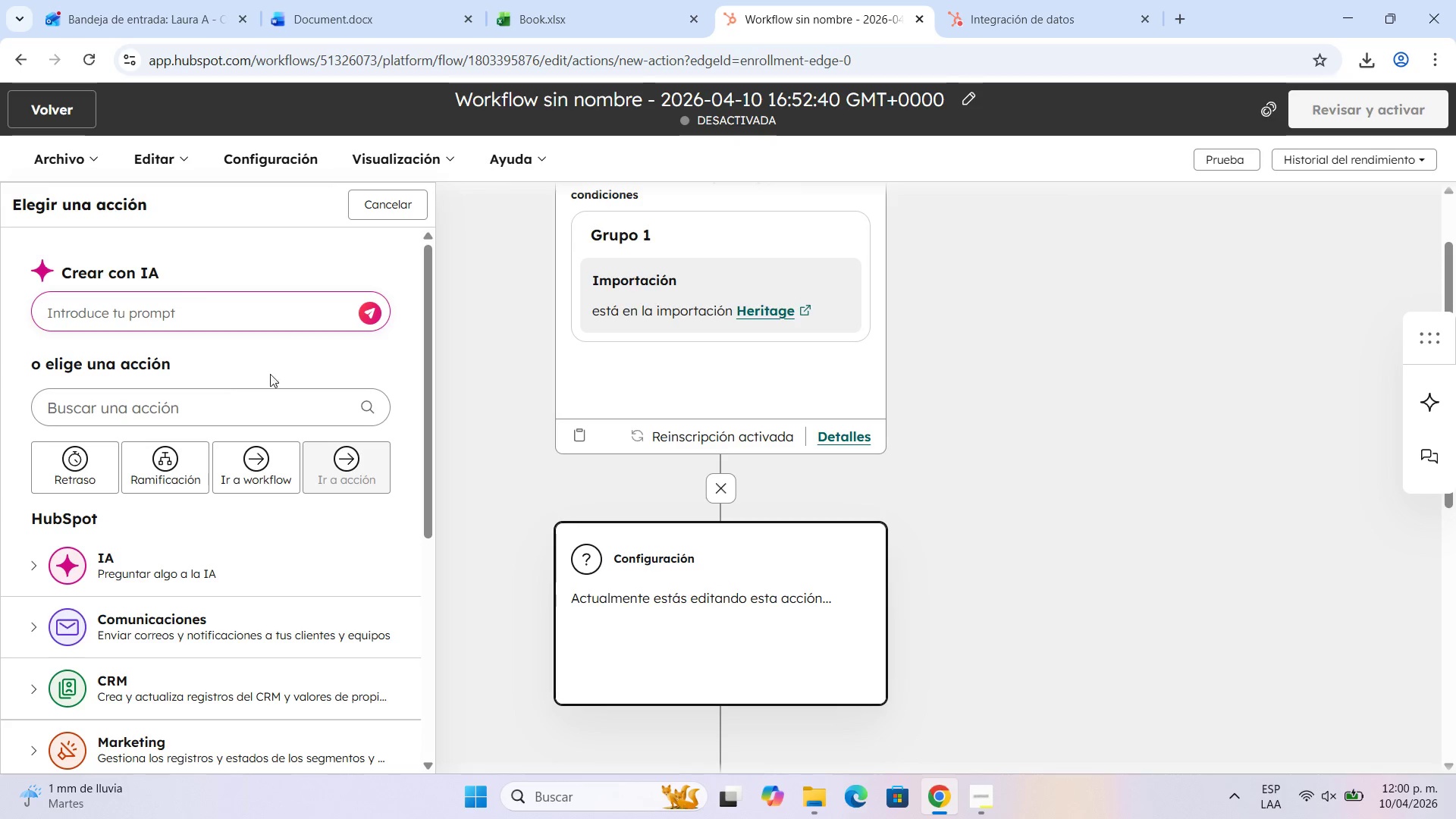 
wait(5.65)
 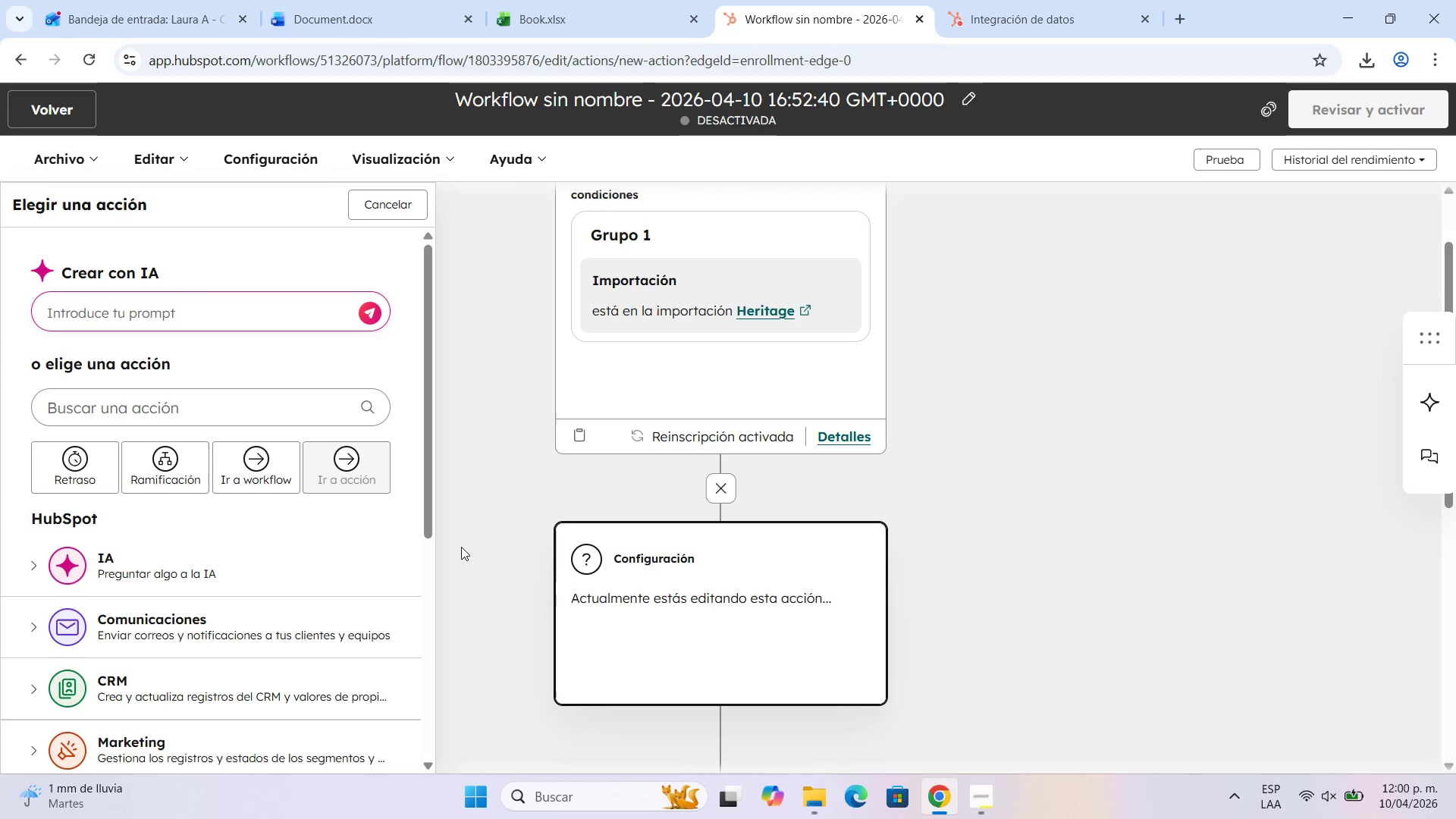 
left_click([155, 400])
 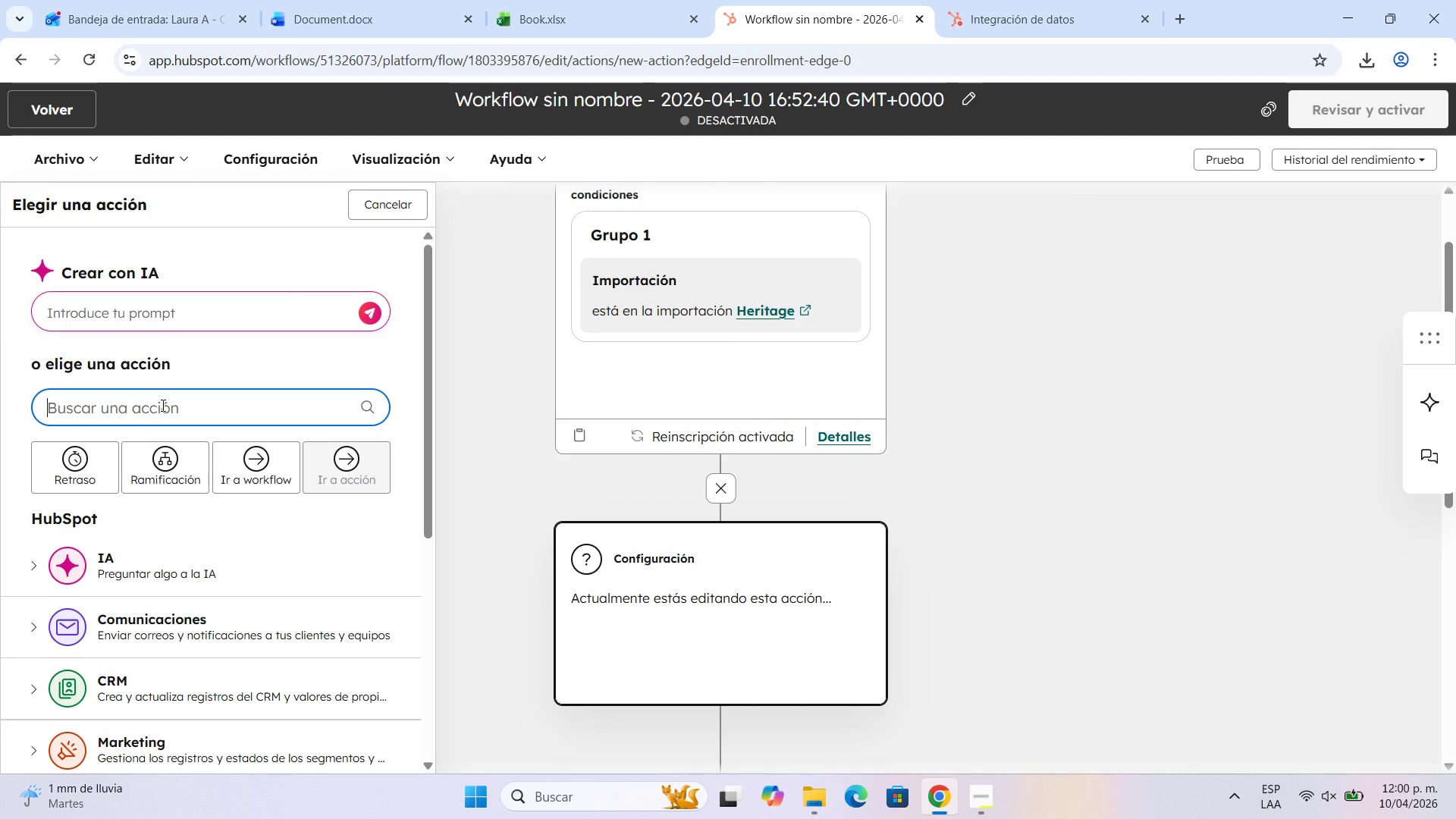 
wait(12.58)
 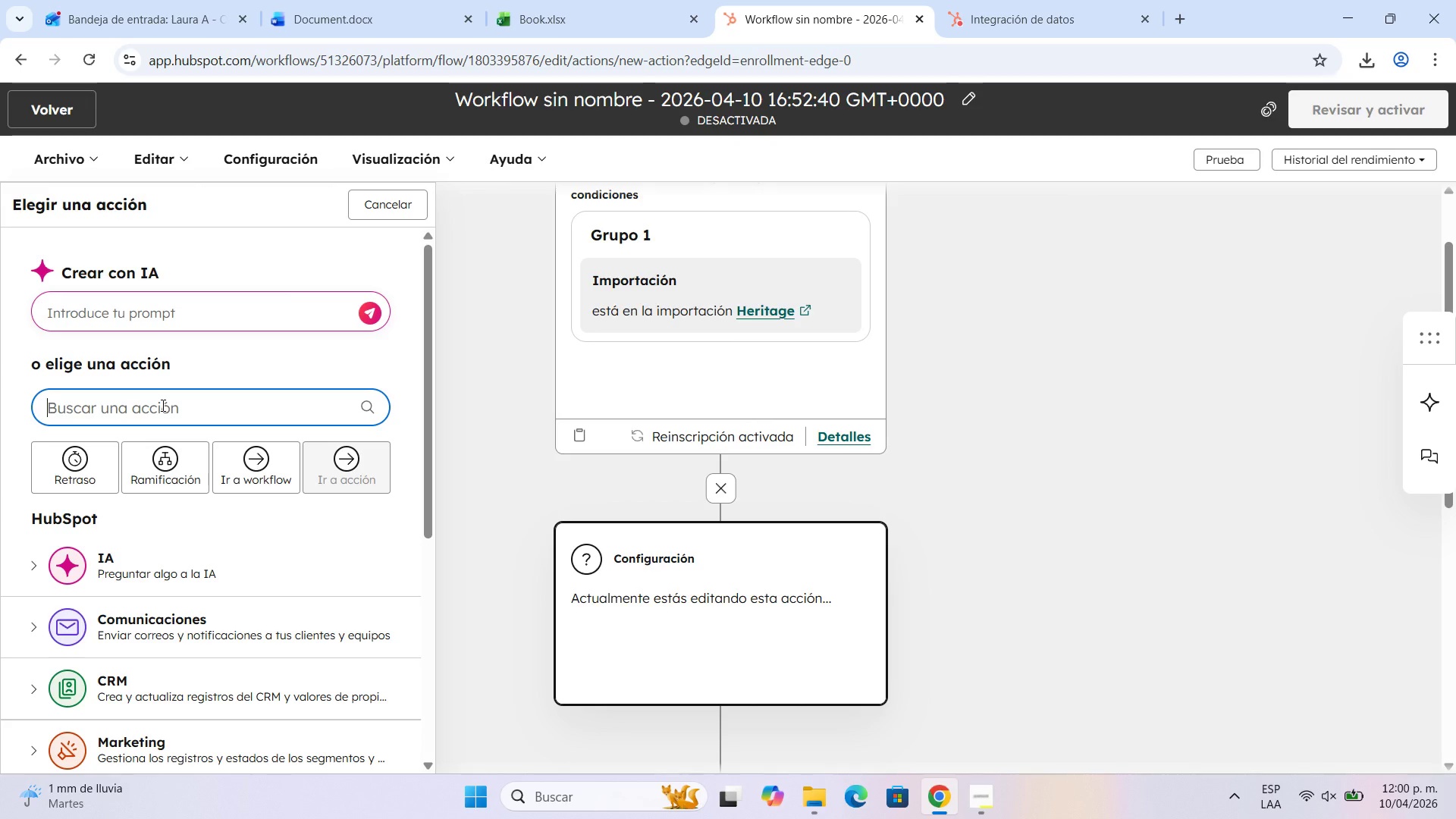 
type(envi)
 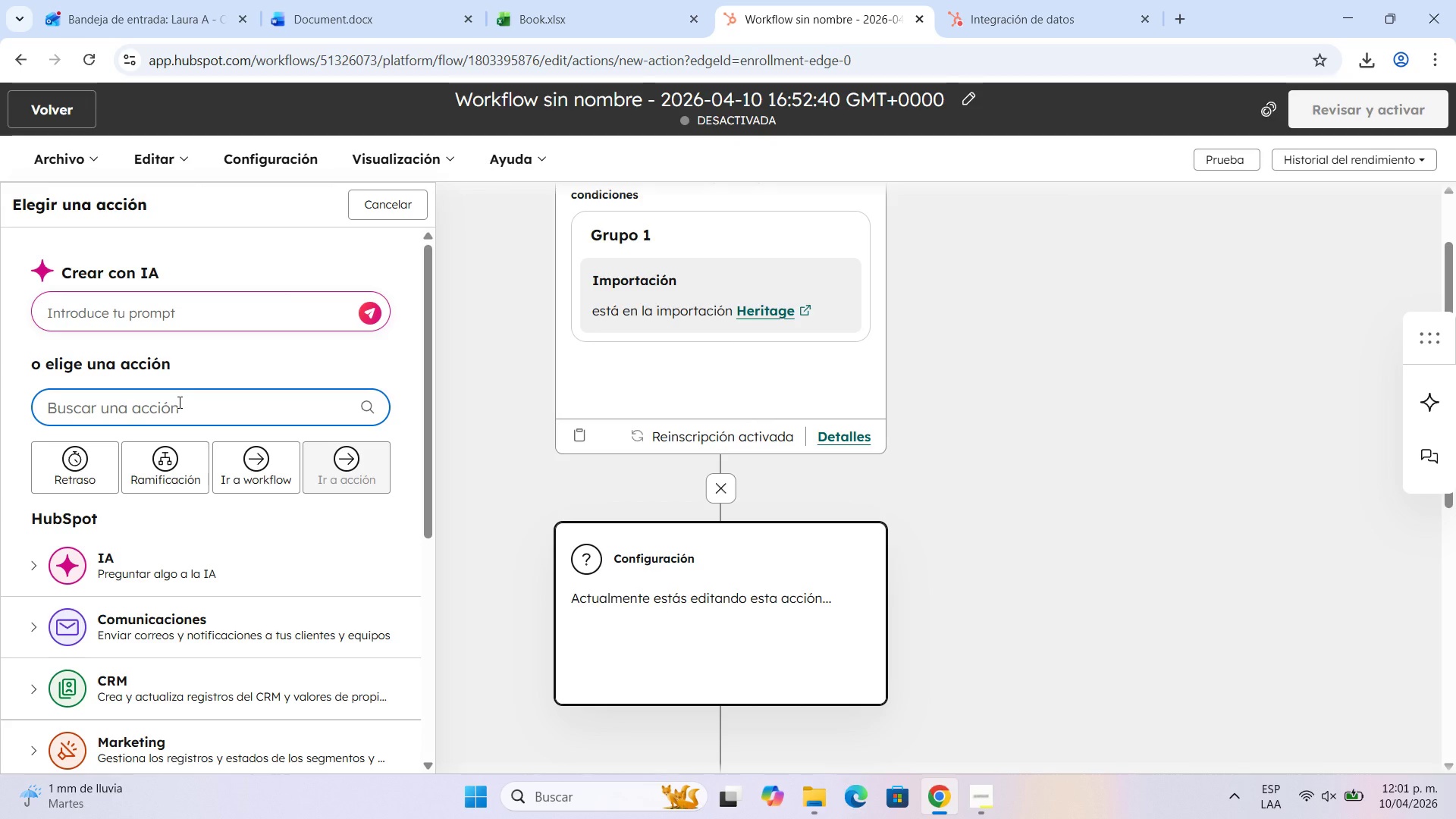 
left_click([178, 402])
 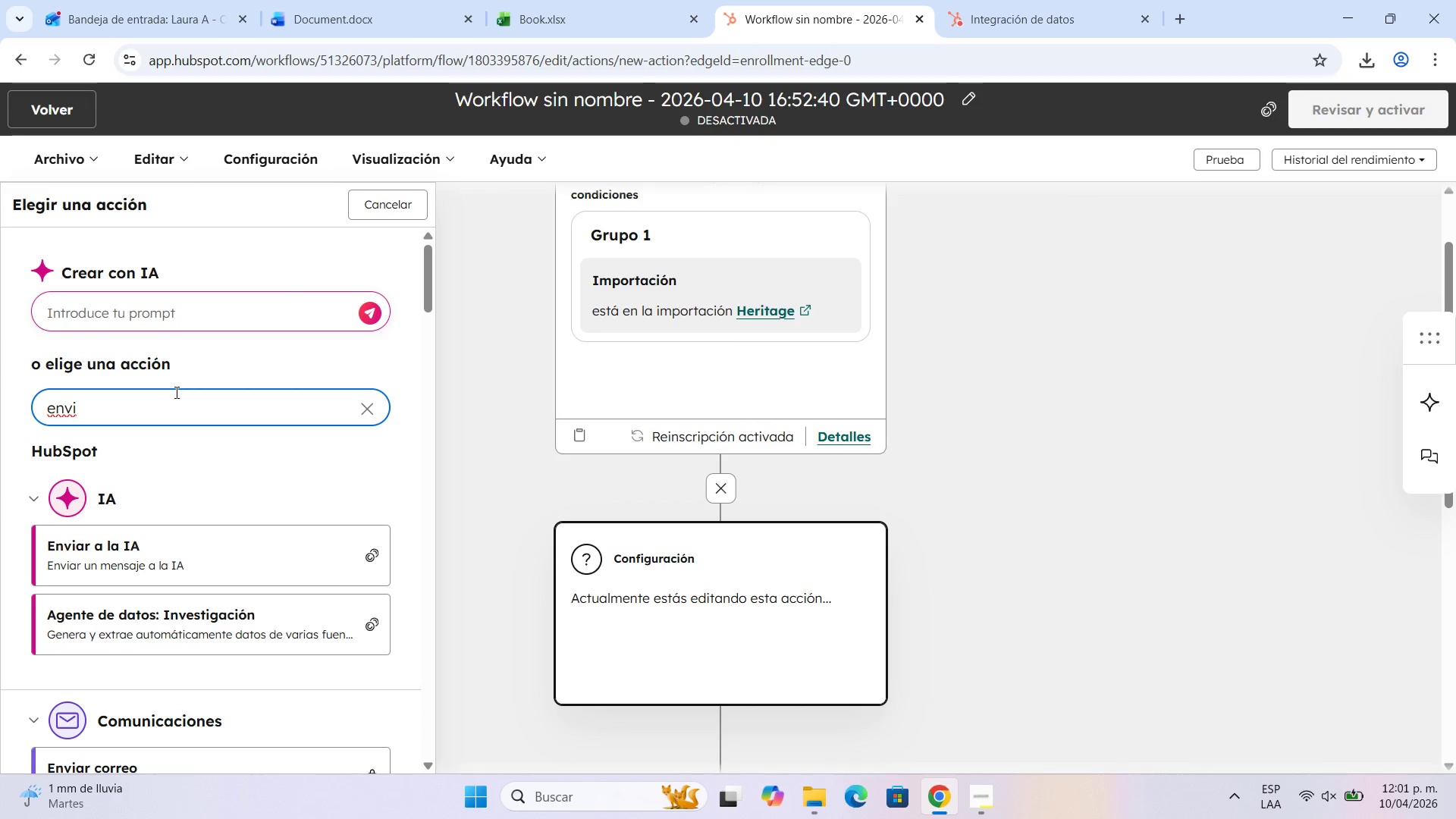 
type(ar )
 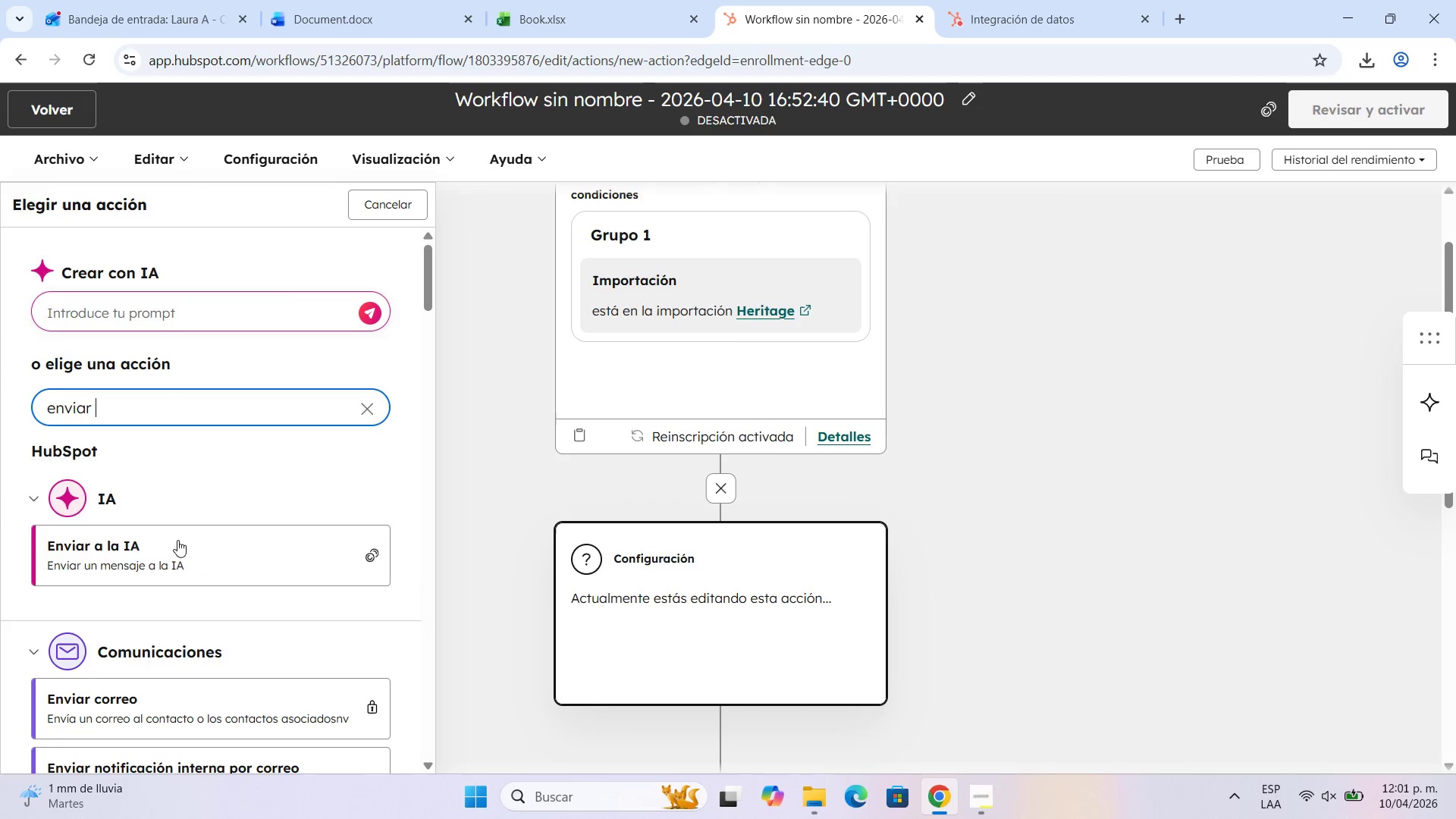 
left_click([153, 706])
 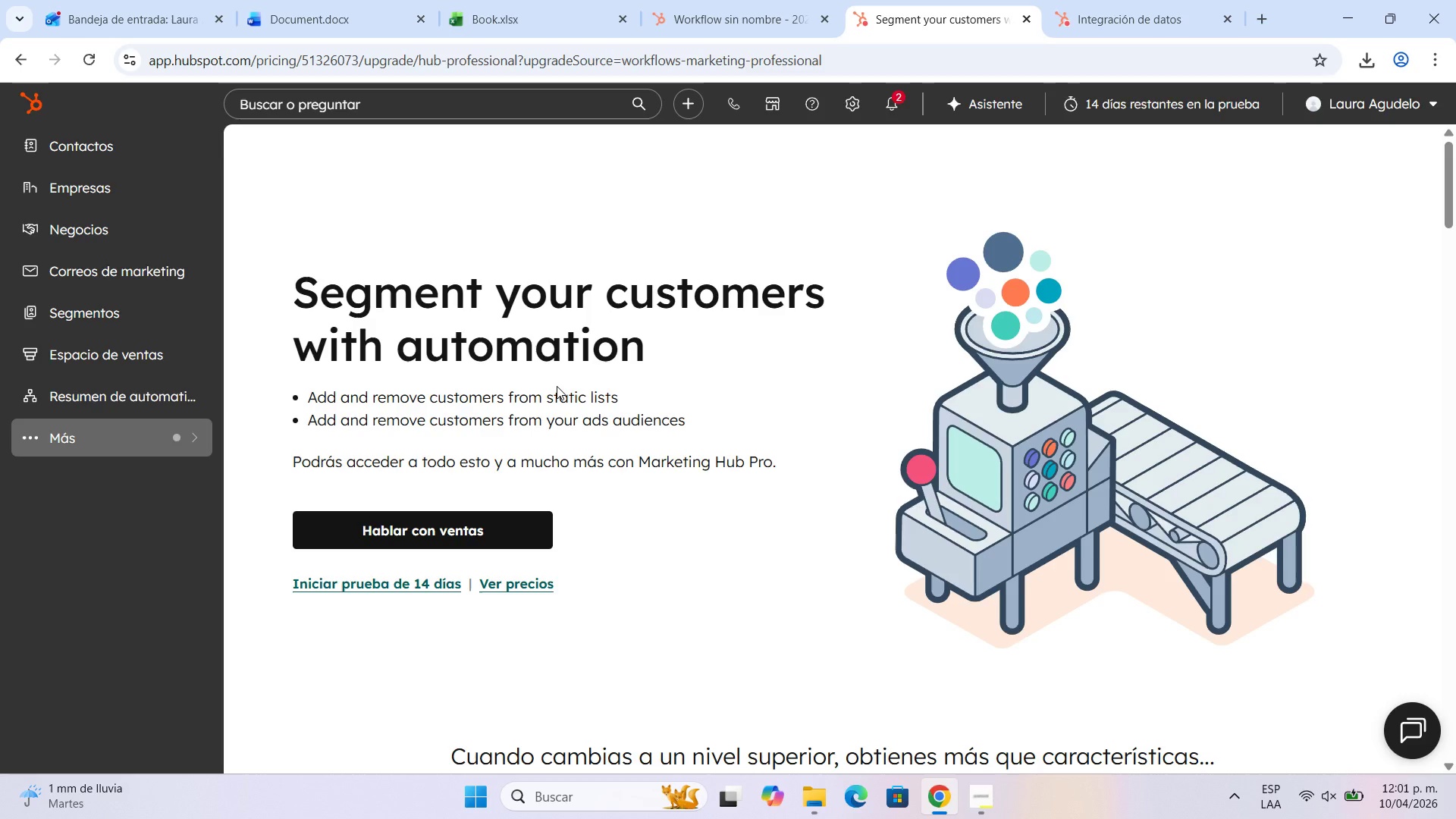 
wait(6.19)
 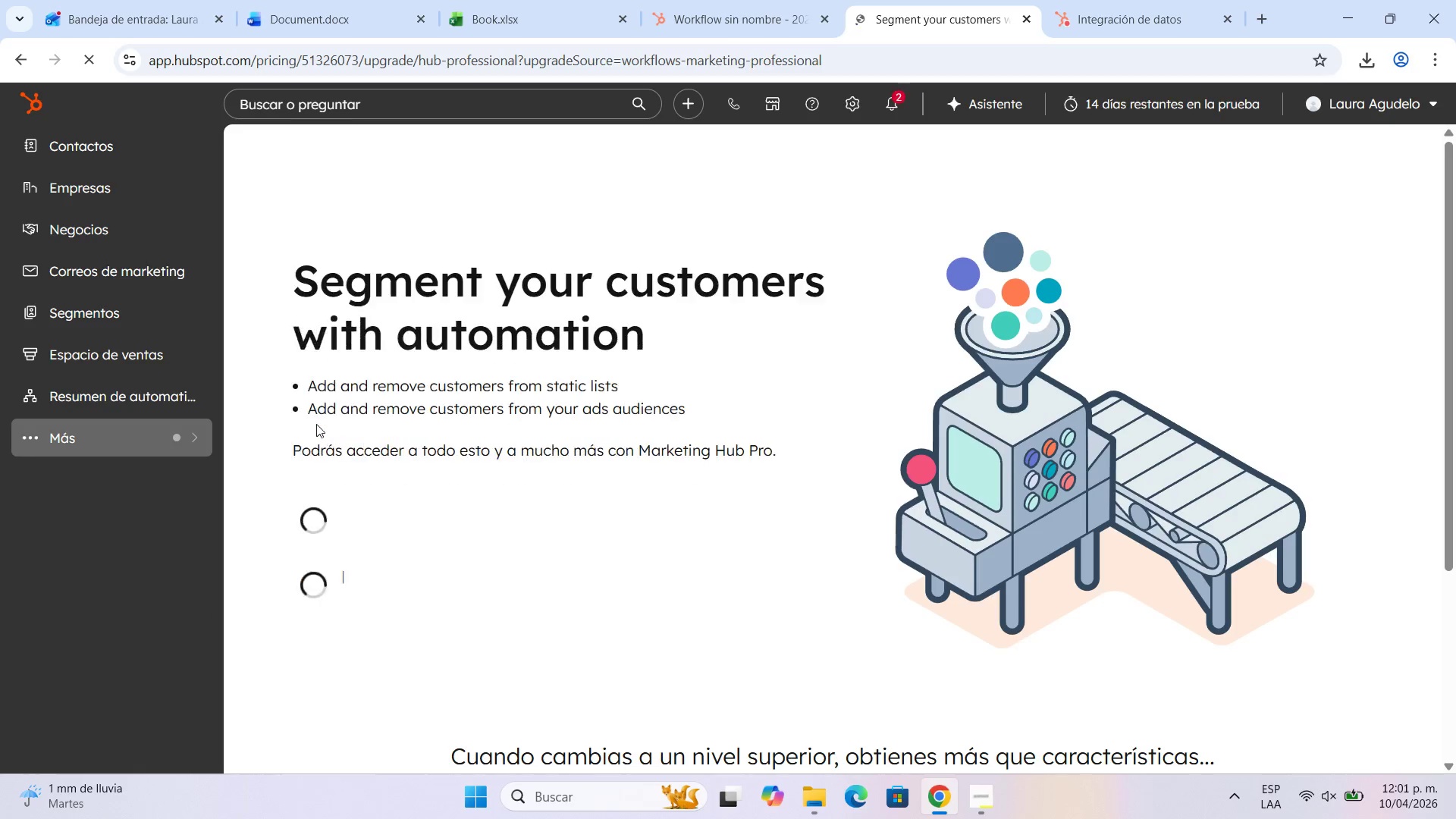 
scroll: coordinate [557, 386], scroll_direction: down, amount: 4.0
 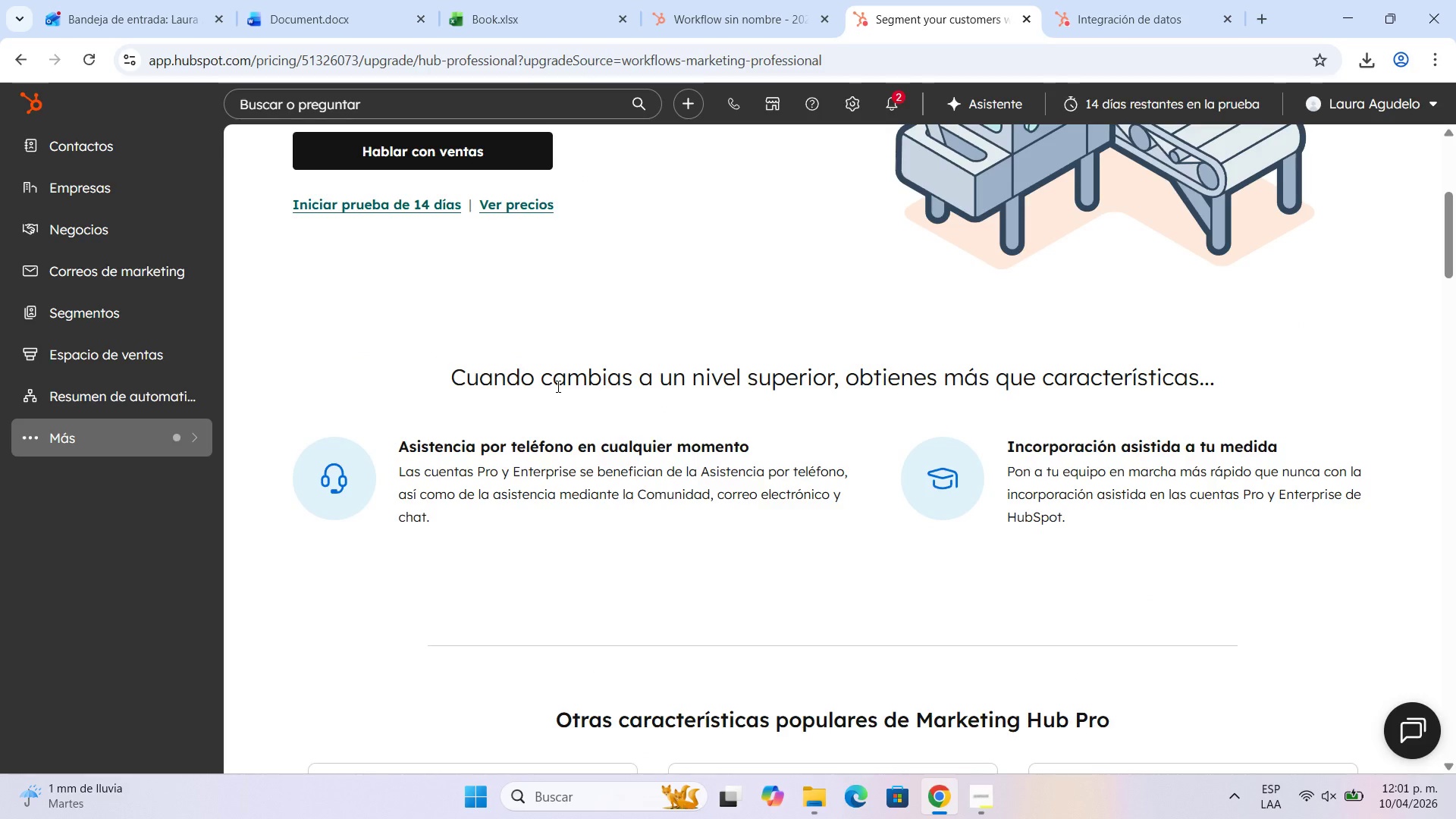 
scroll: coordinate [557, 386], scroll_direction: up, amount: 5.0
 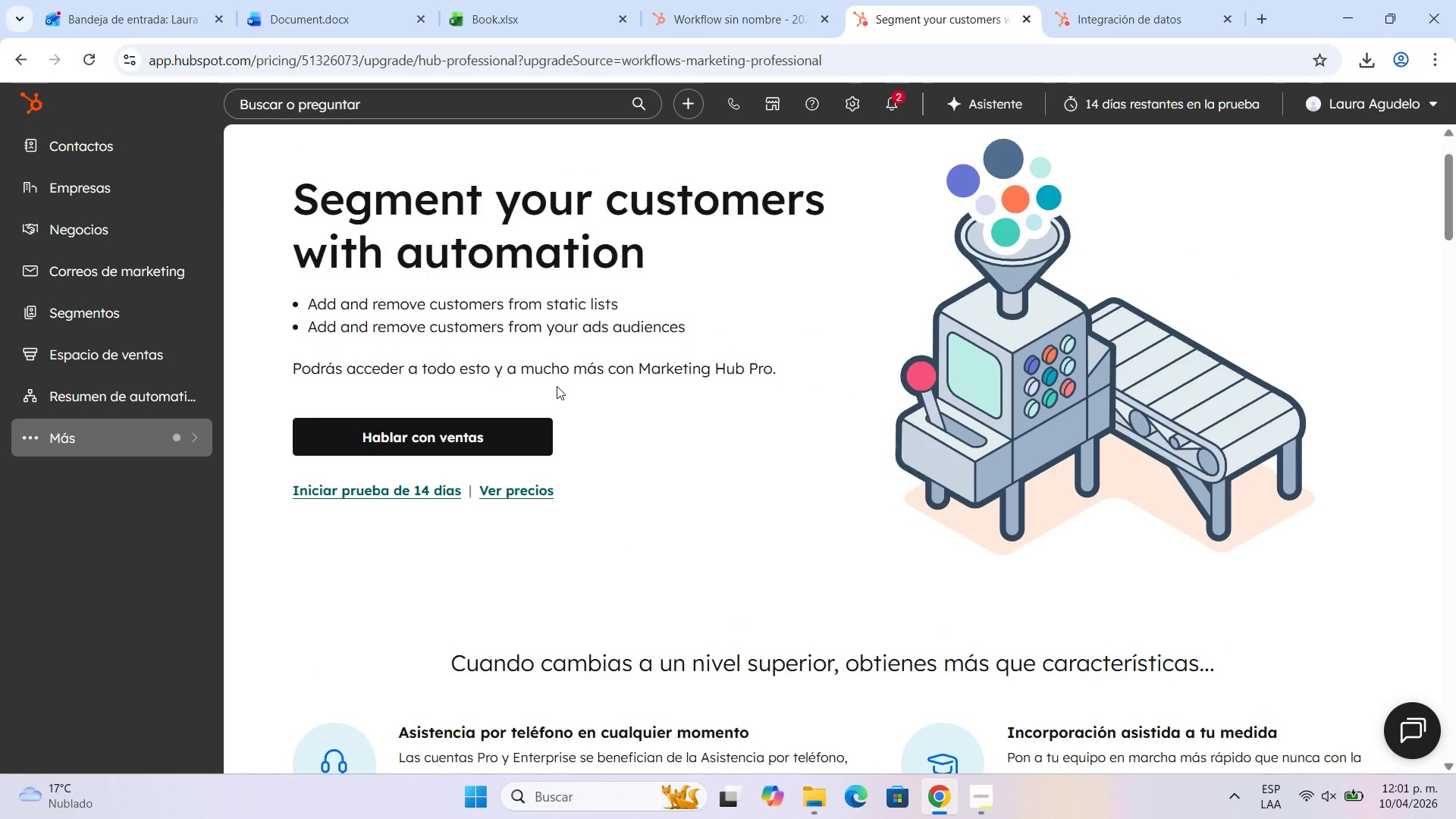 
wait(9.48)
 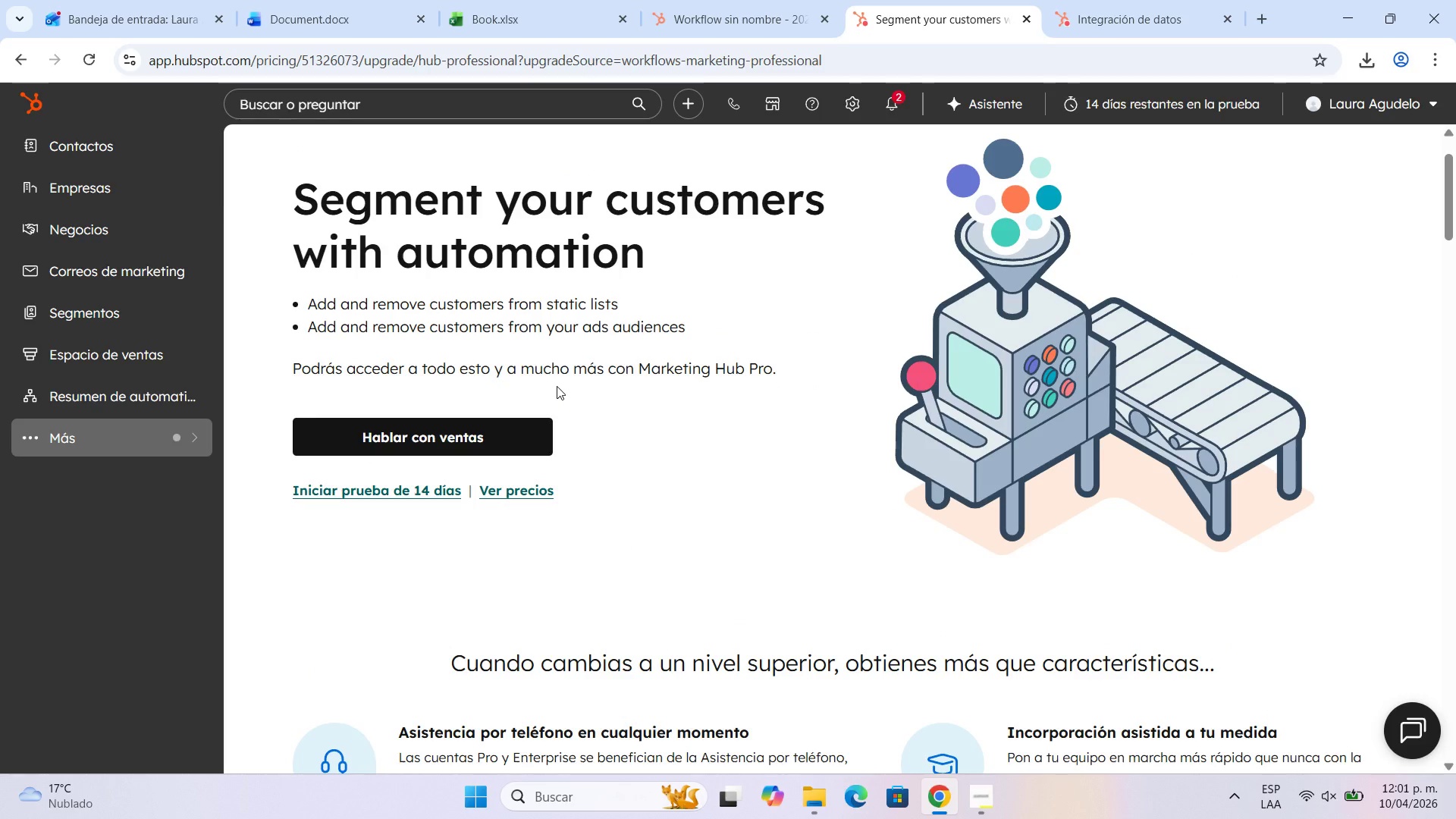 
left_click([1122, 0])
 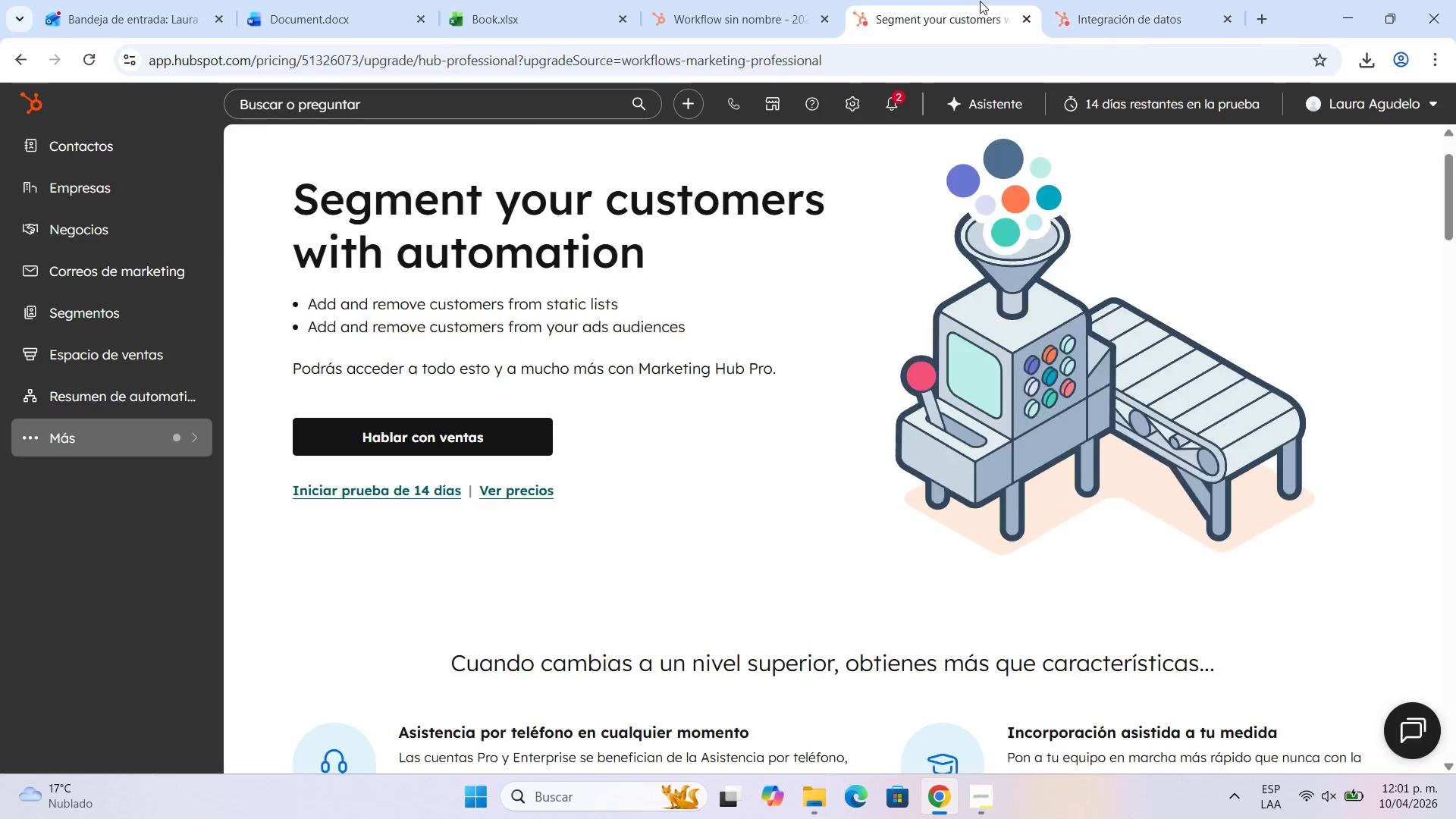 
double_click([798, 0])
 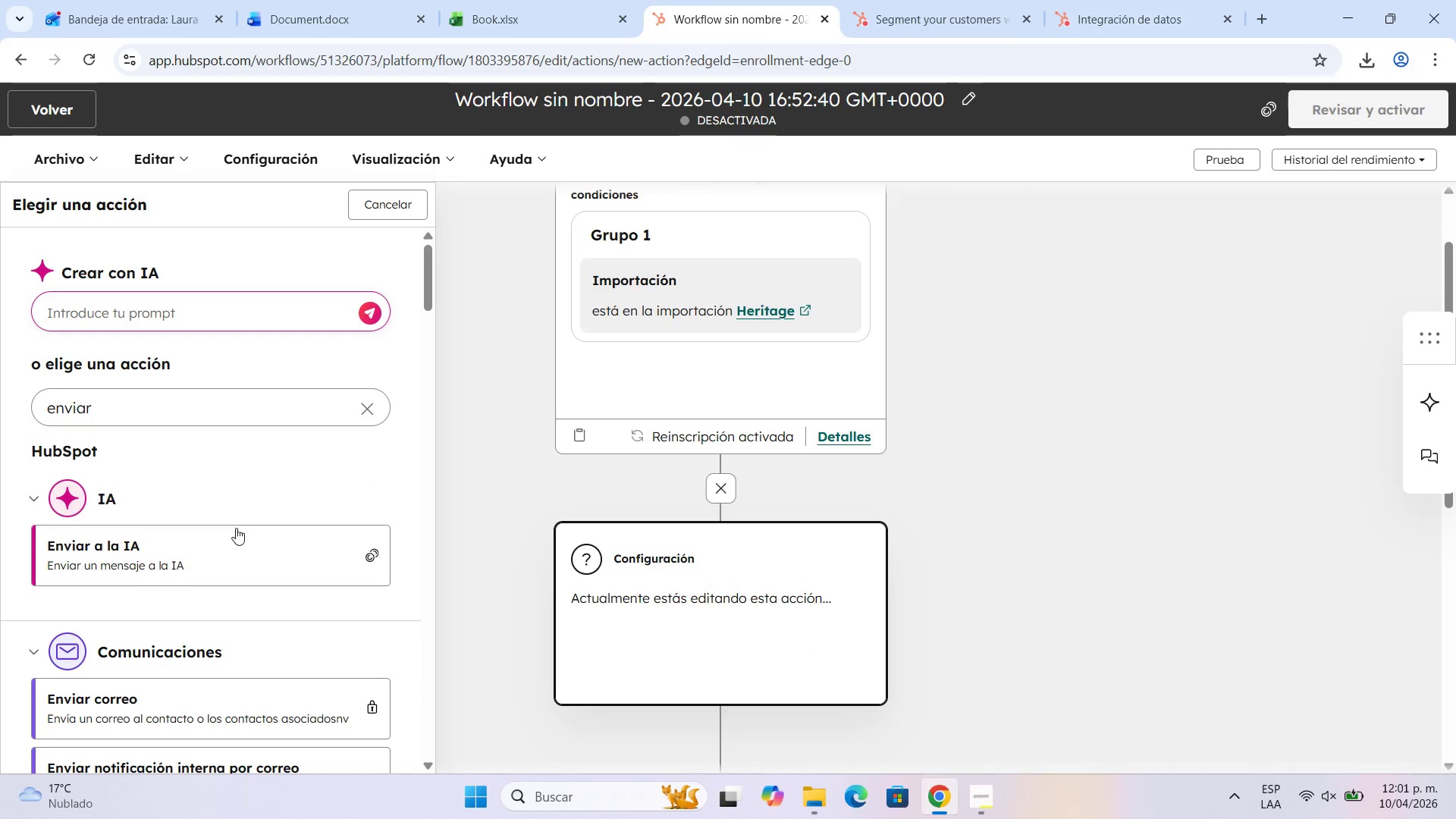 
scroll: coordinate [288, 425], scroll_direction: down, amount: 4.0
 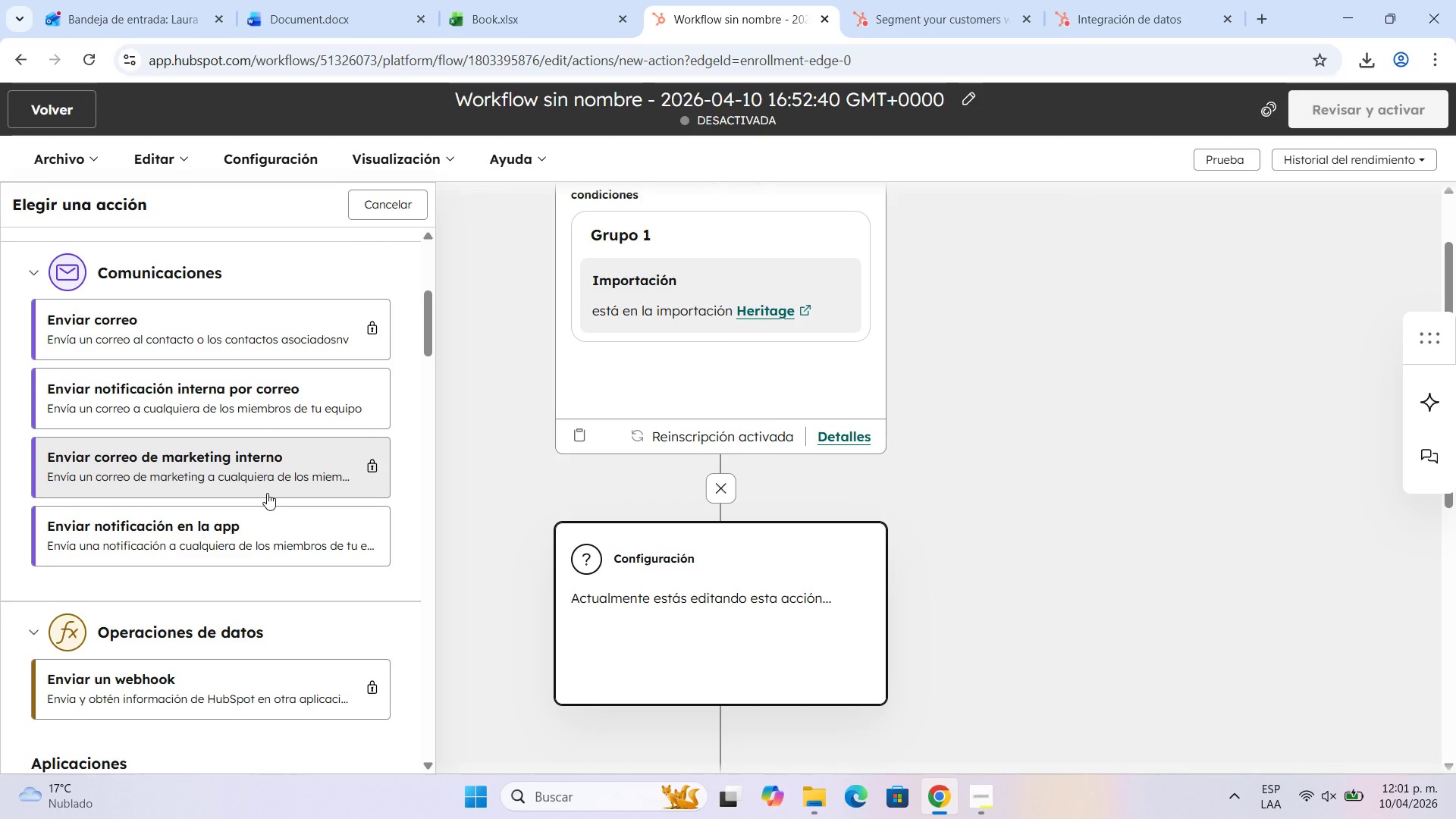 
wait(6.96)
 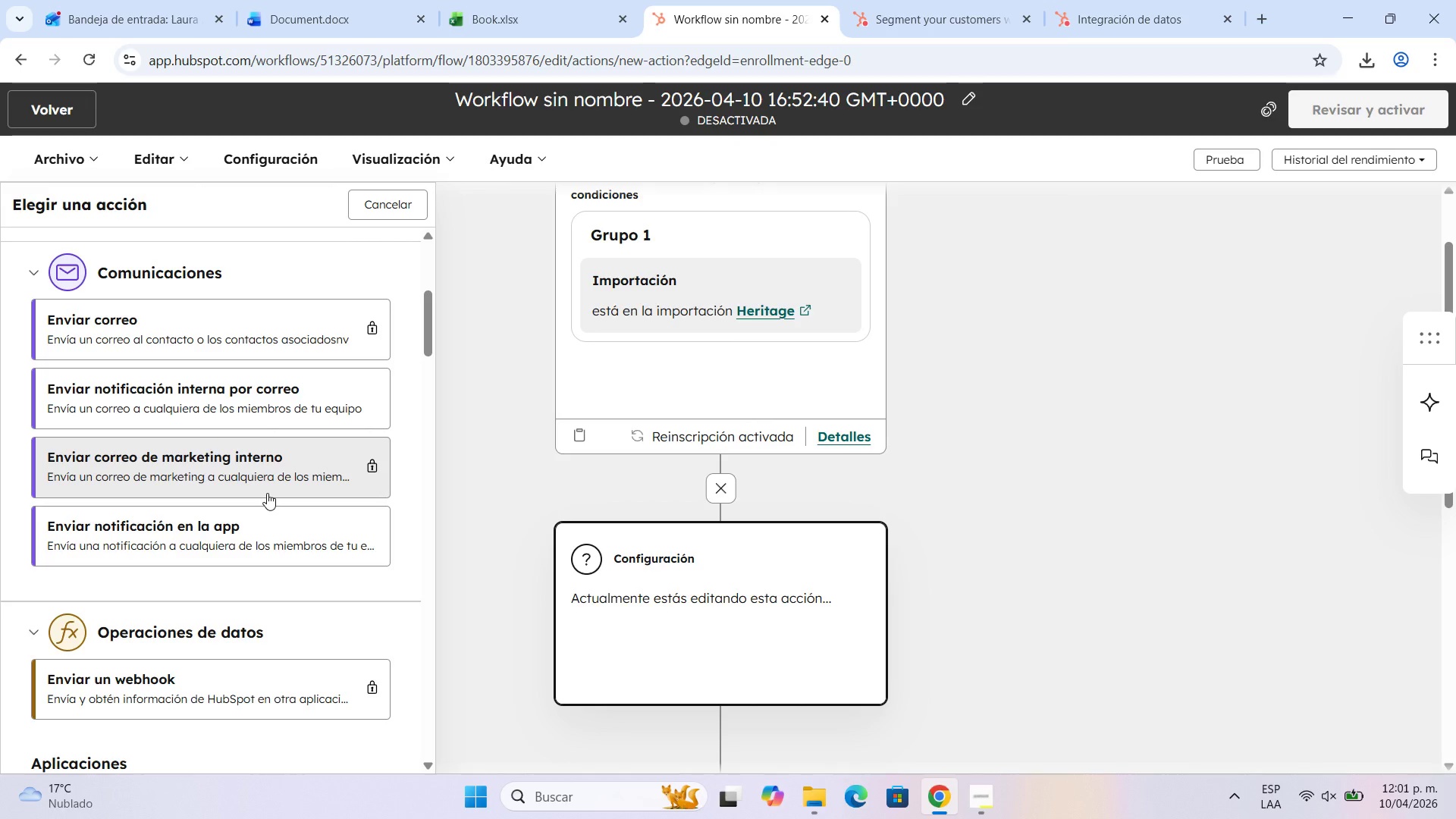 
scroll: coordinate [267, 493], scroll_direction: down, amount: 1.0
 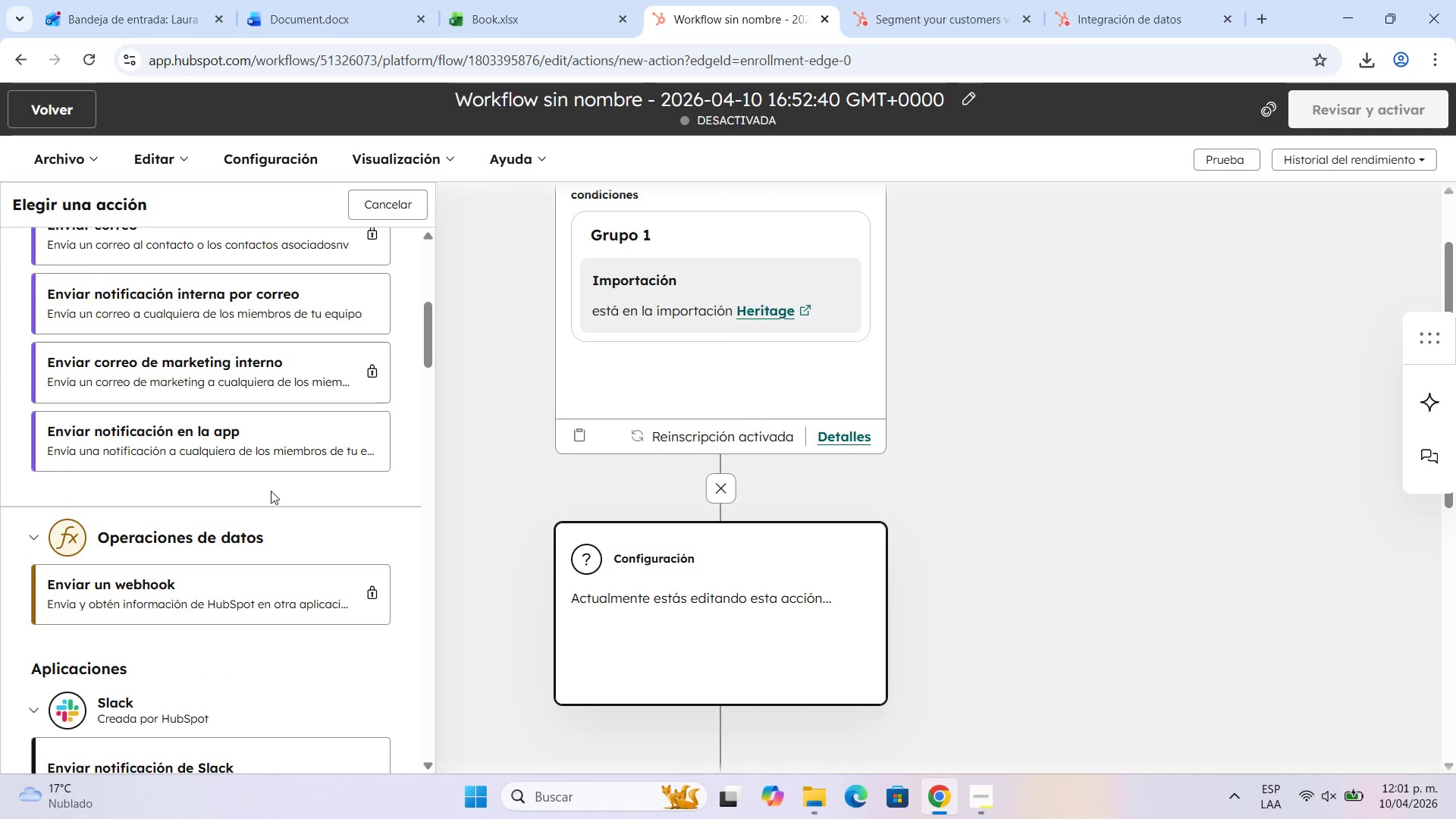 
wait(12.27)
 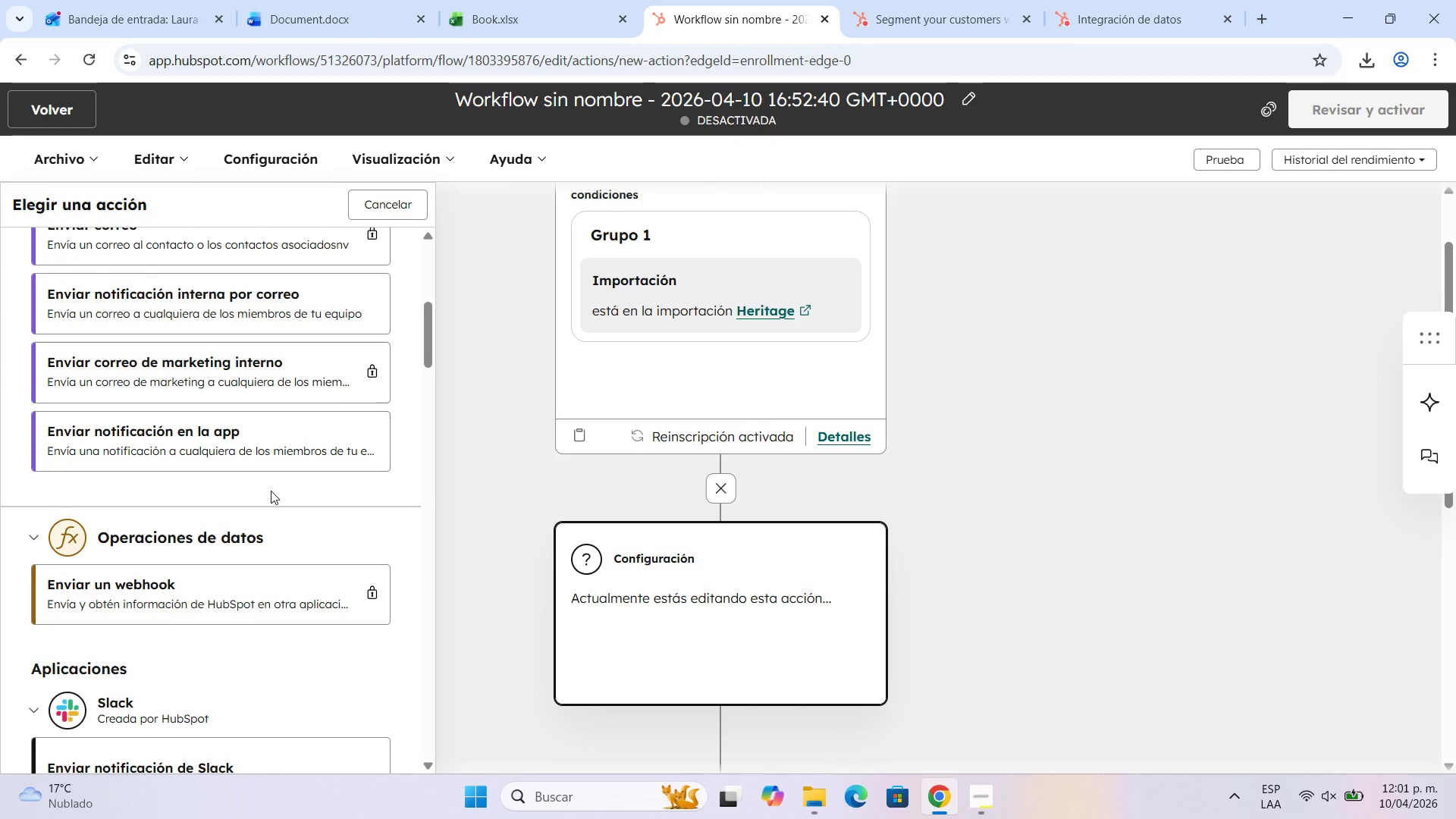 
scroll: coordinate [373, 453], scroll_direction: up, amount: 15.0
 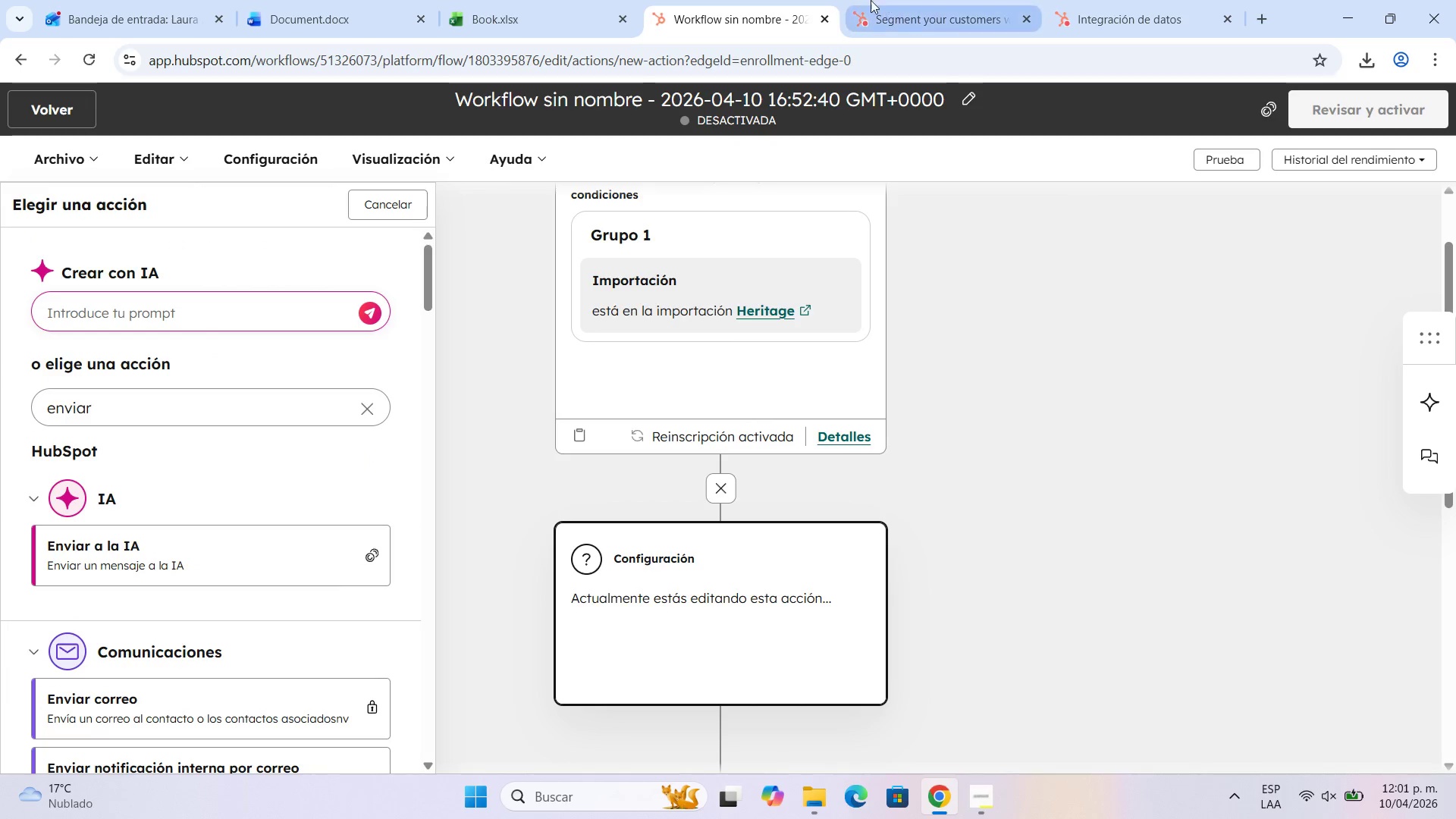 